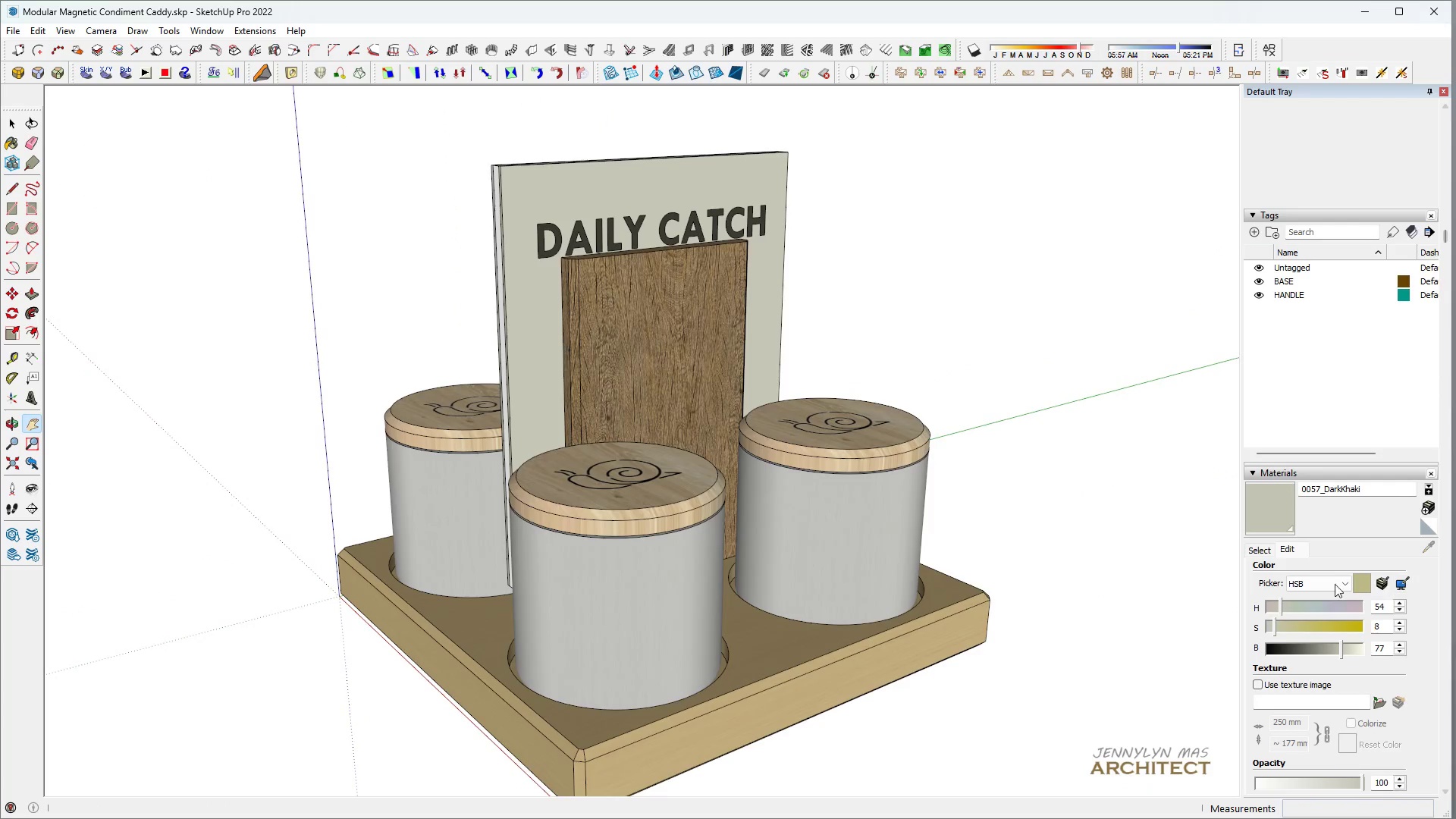 
scroll: coordinate [817, 519], scroll_direction: down, amount: 1.0
 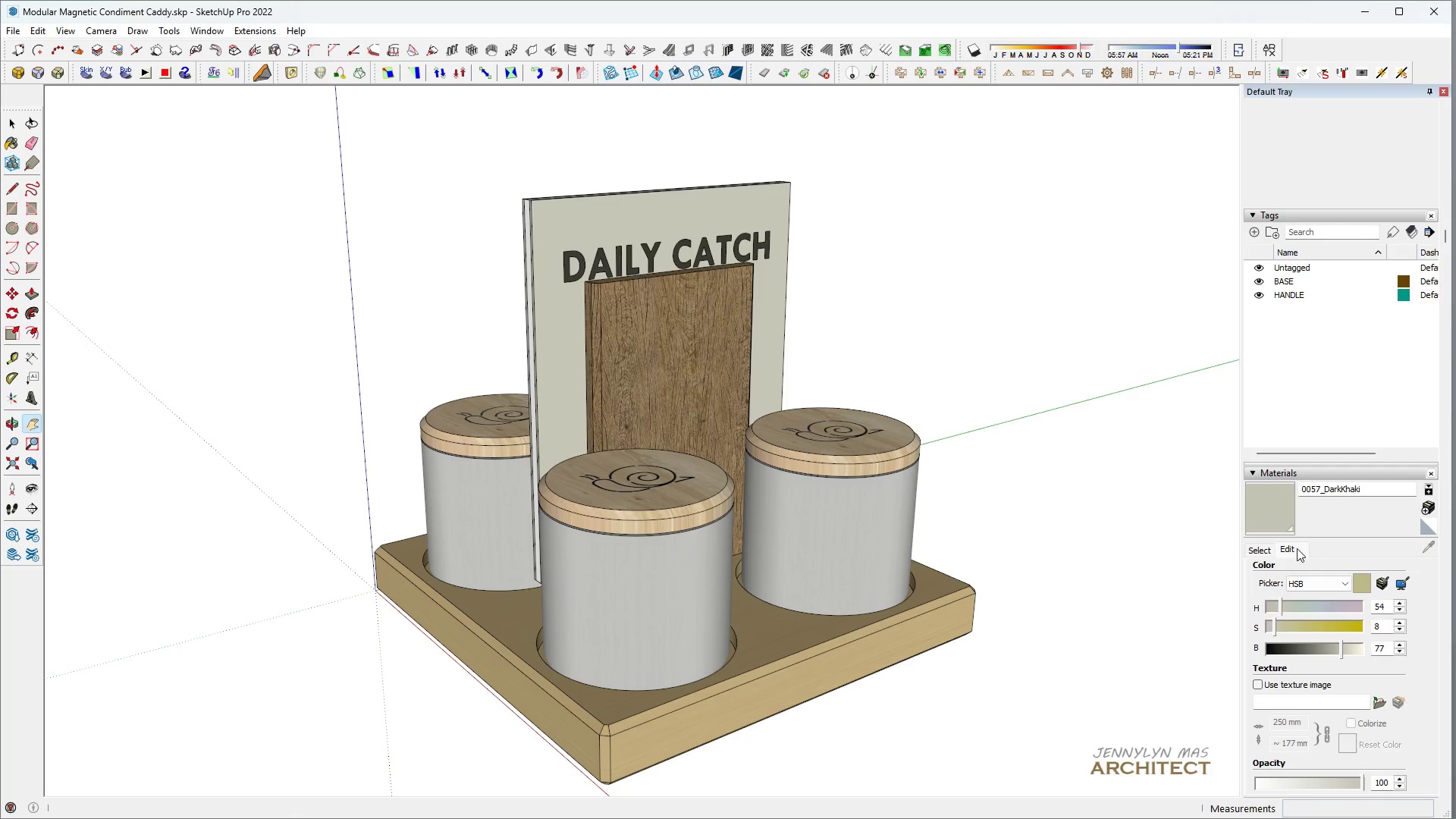 
left_click([1269, 548])
 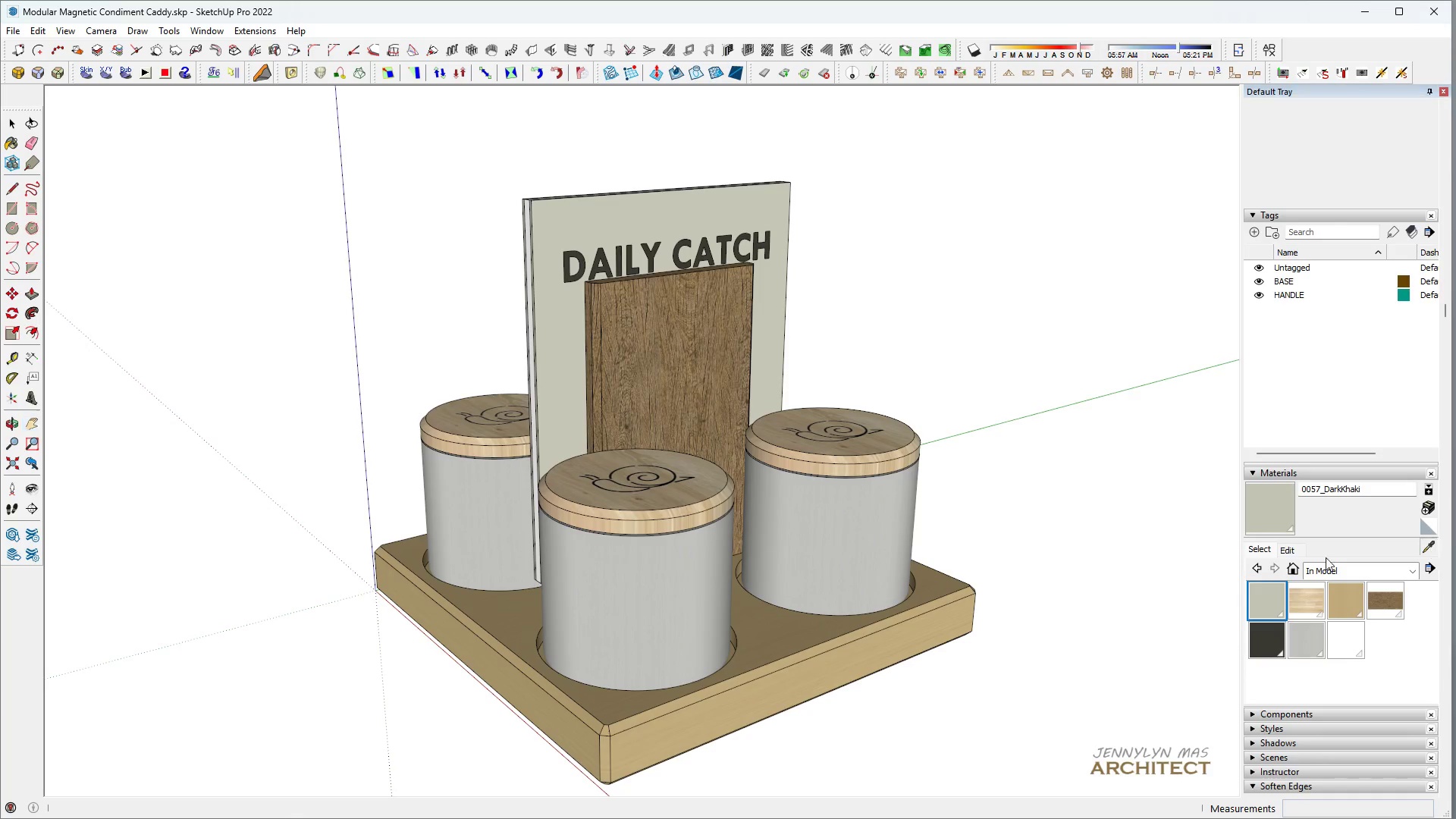 
left_click([573, 281])
 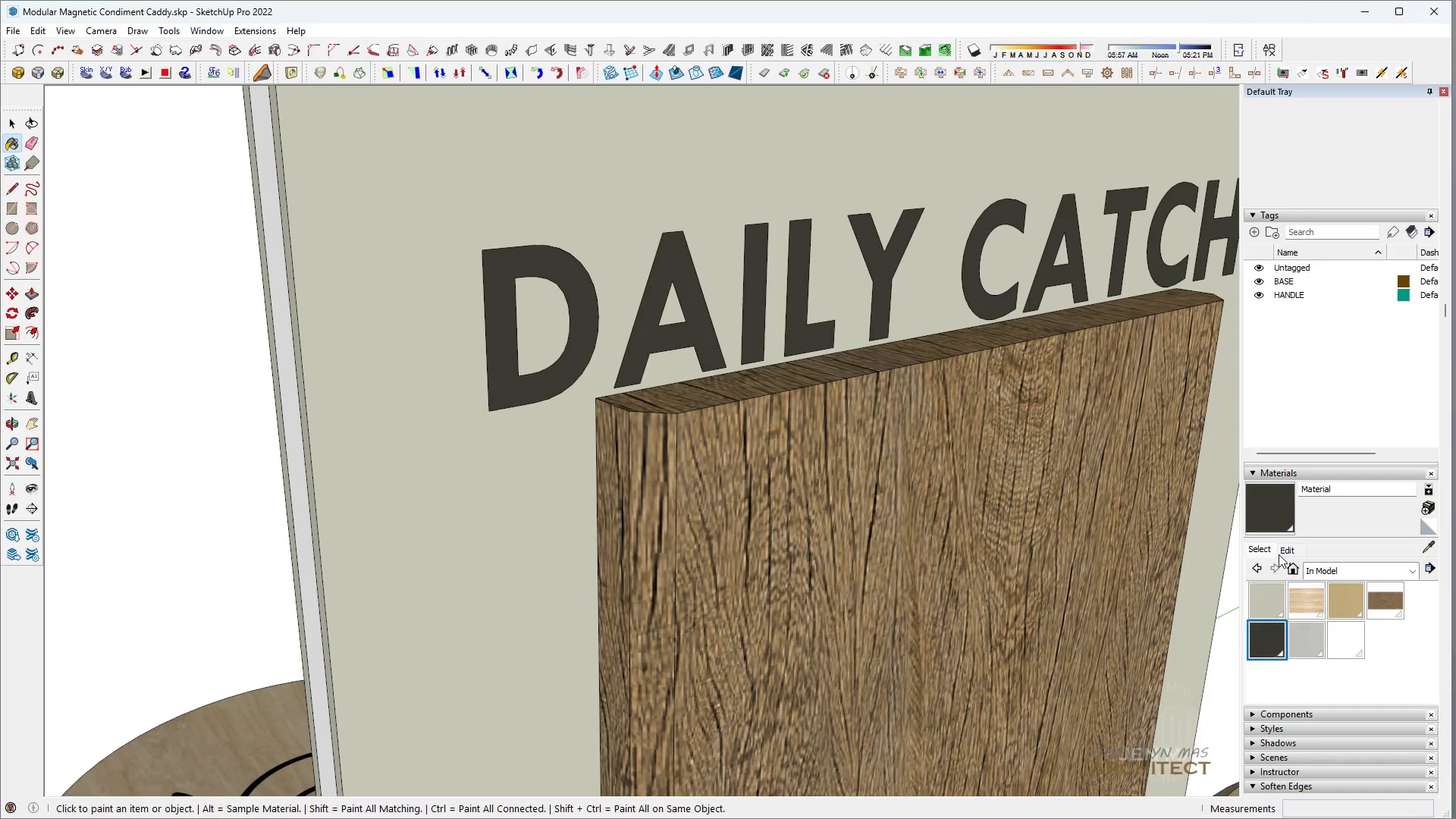 
scroll: coordinate [575, 282], scroll_direction: up, amount: 16.0
 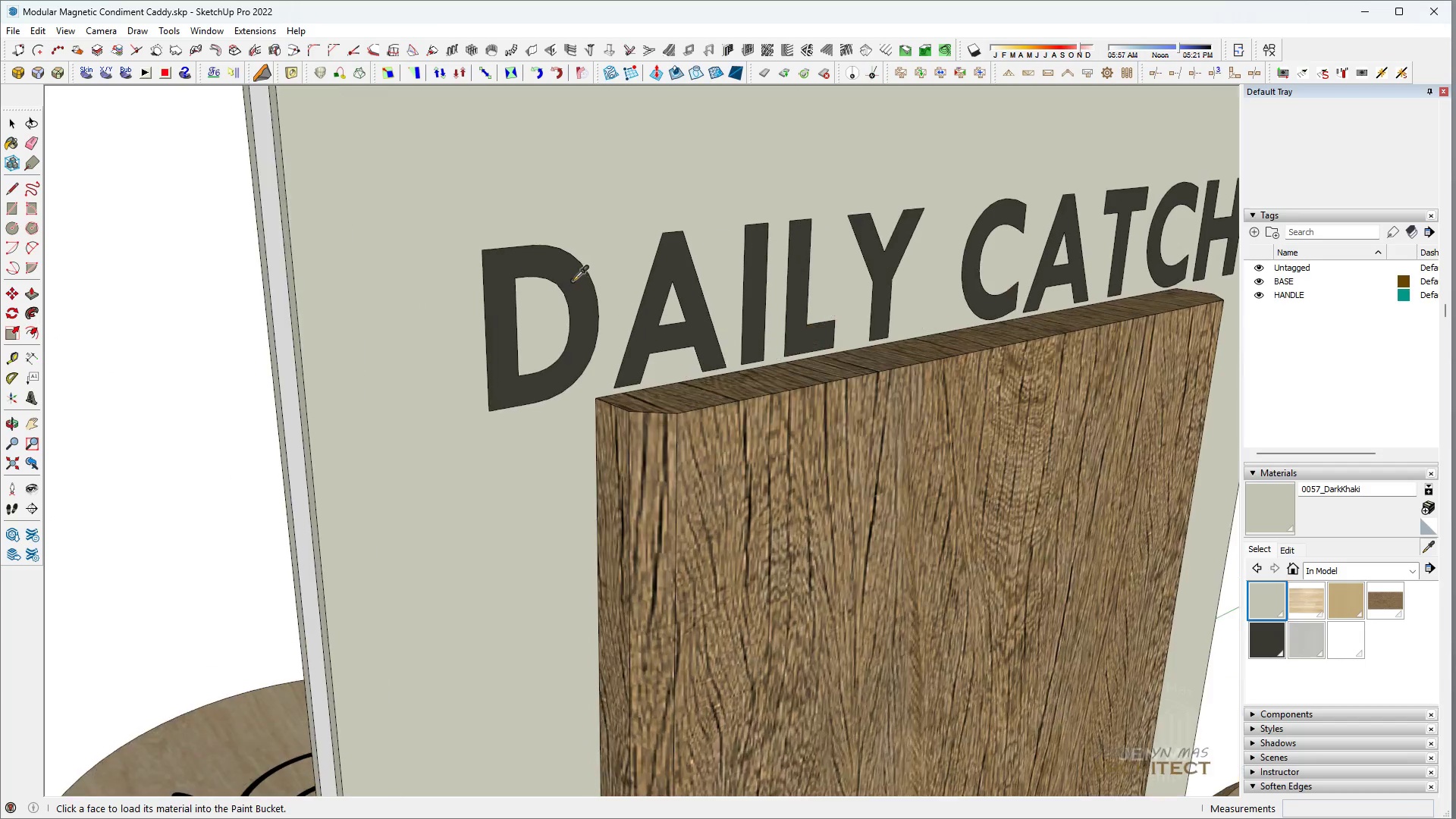 
left_click([1298, 550])
 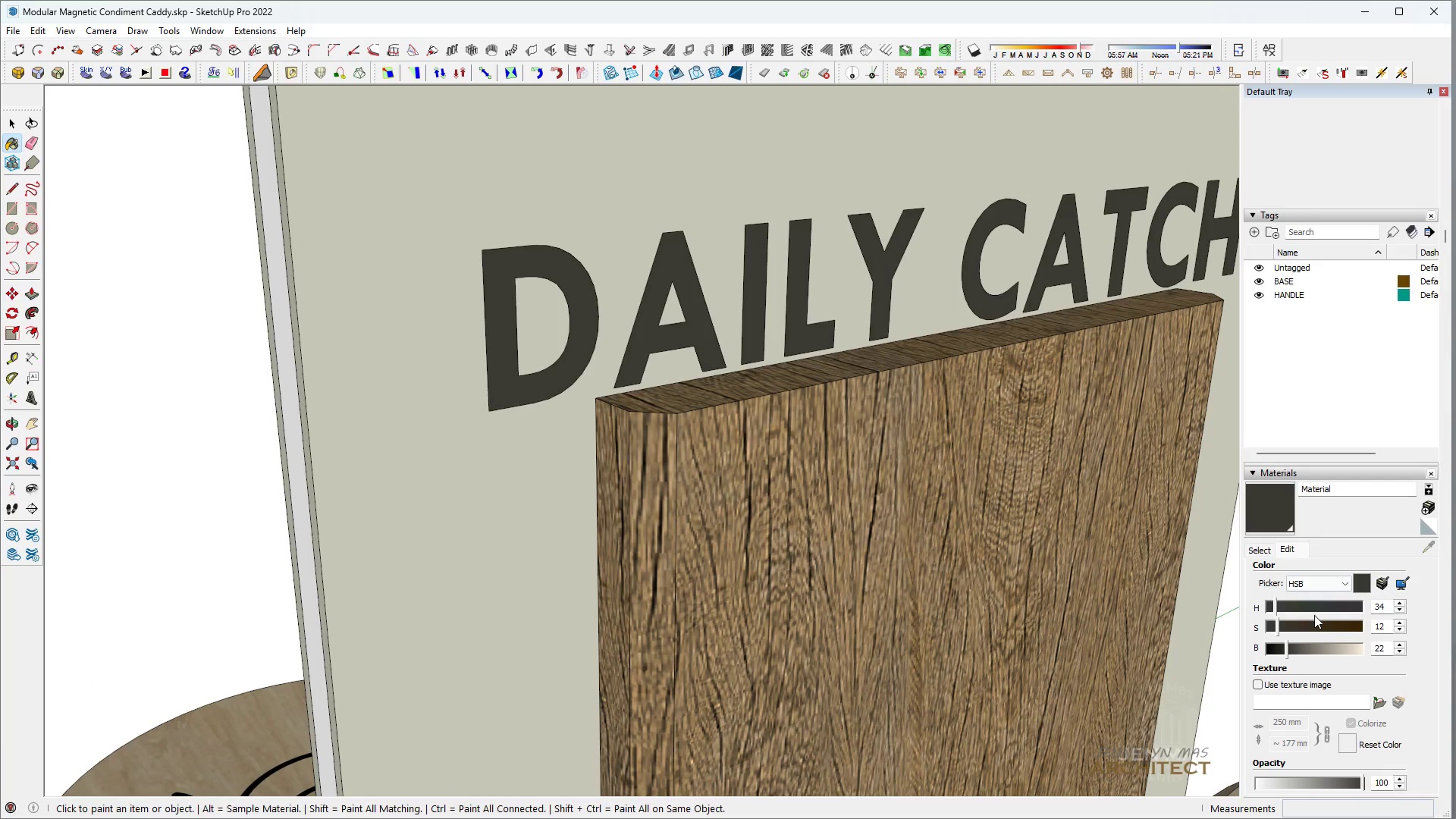 
left_click_drag(start_coordinate=[1313, 607], to_coordinate=[1323, 608])
 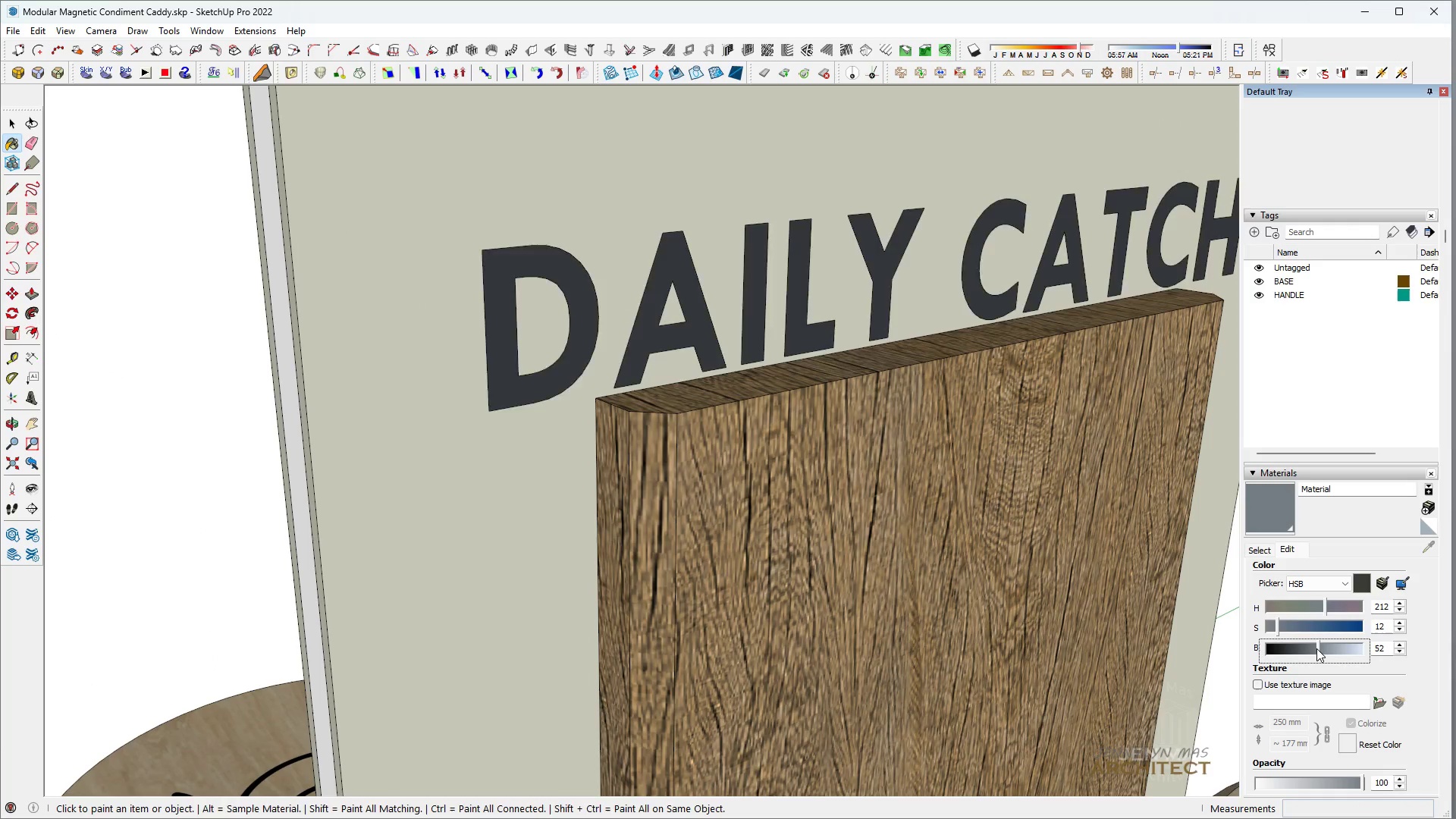 
left_click_drag(start_coordinate=[1316, 648], to_coordinate=[1312, 648])
 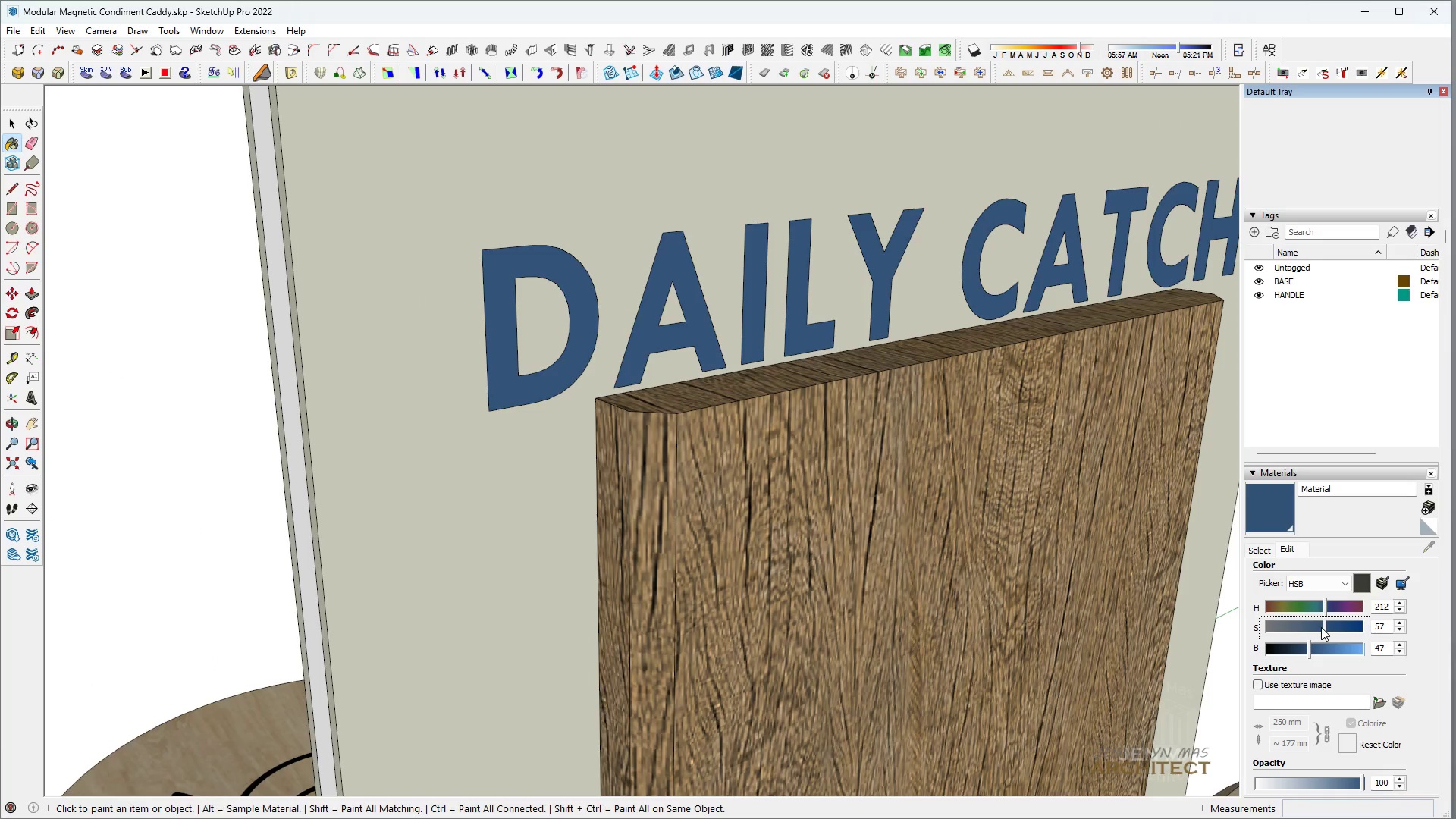 
type( HH)
 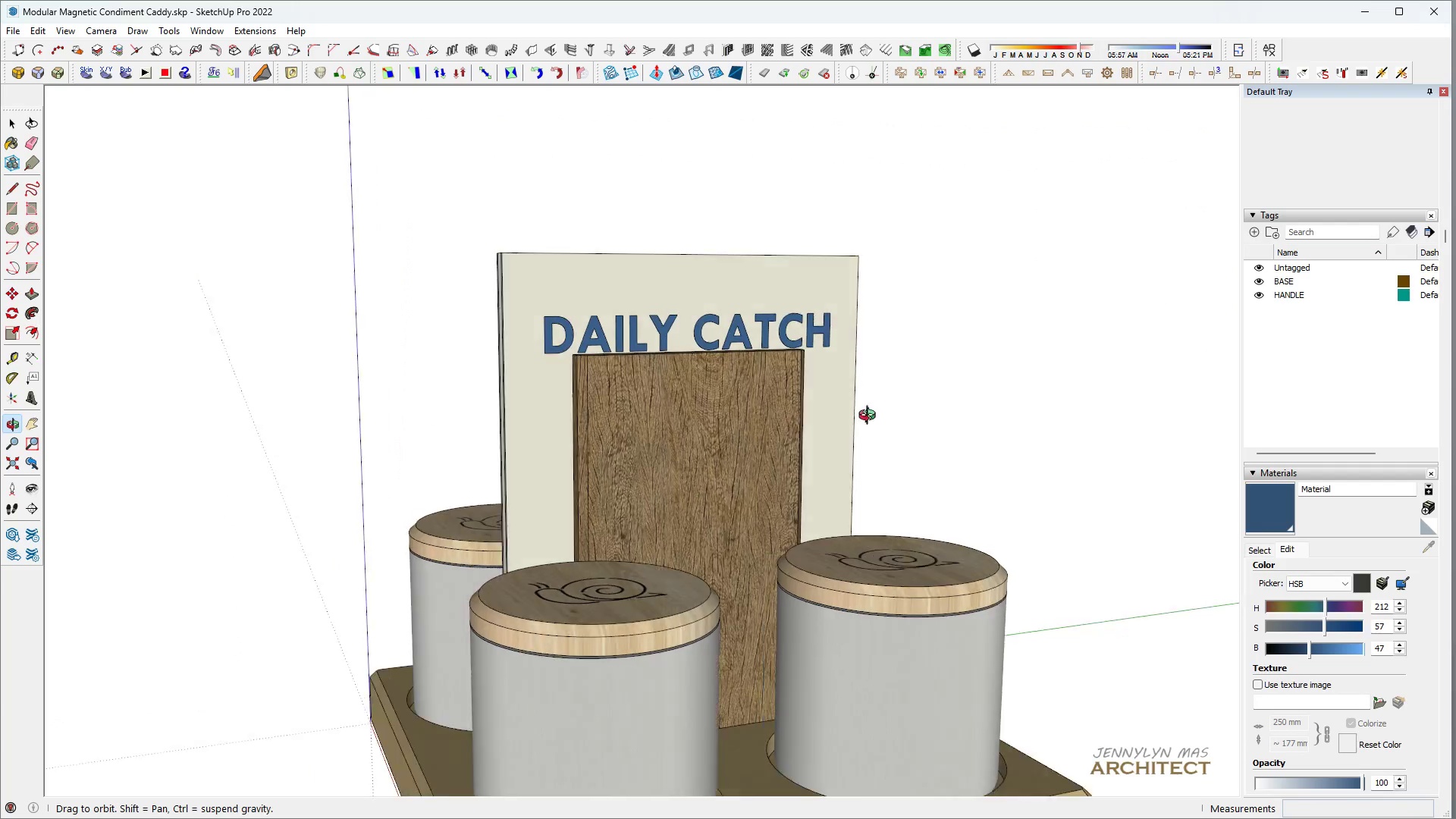 
scroll: coordinate [620, 336], scroll_direction: down, amount: 16.0
 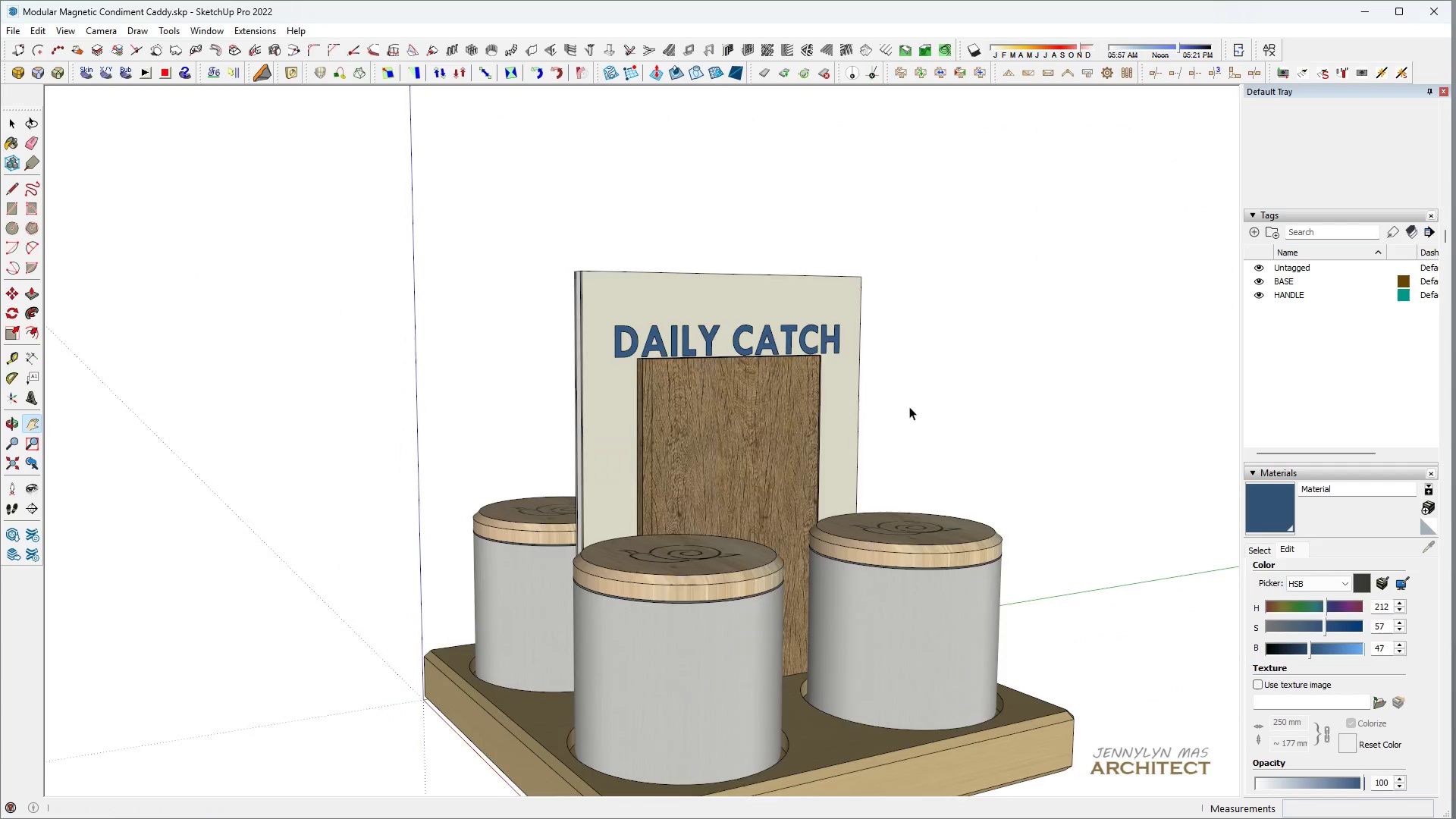 
key(Space)
 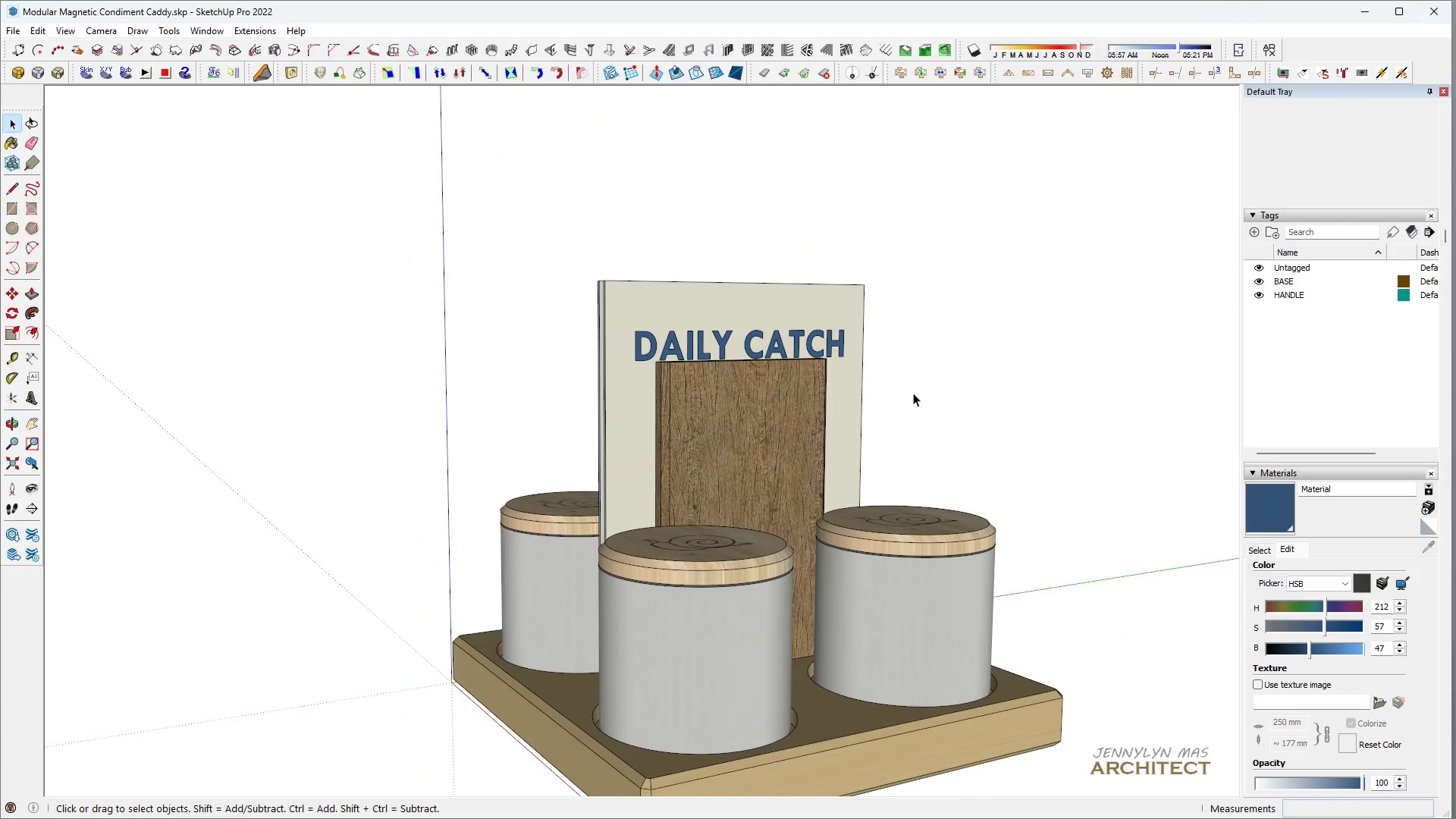 
double_click([913, 393])
 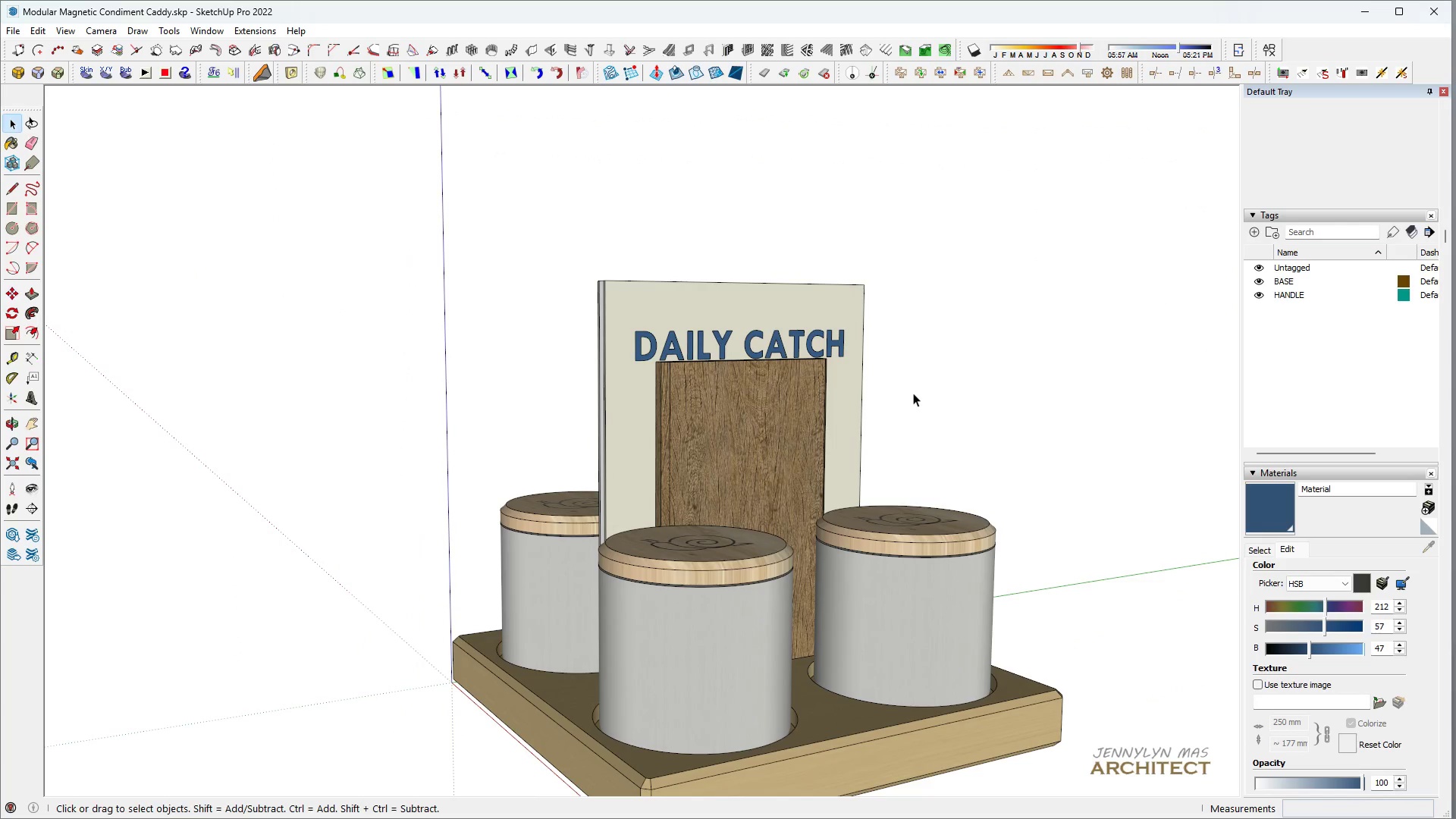 
scroll: coordinate [909, 406], scroll_direction: down, amount: 3.0
 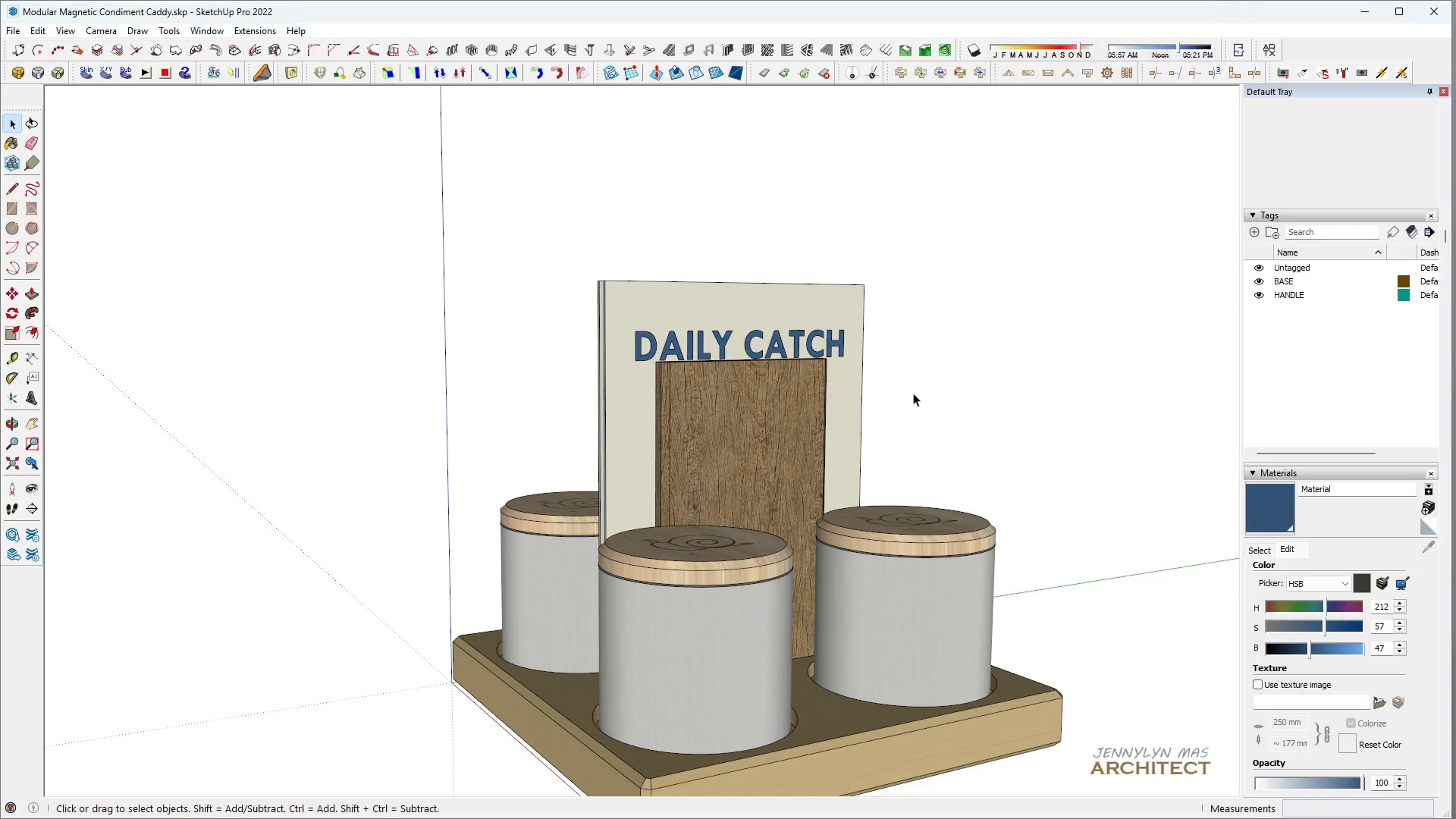 
triple_click([913, 393])
 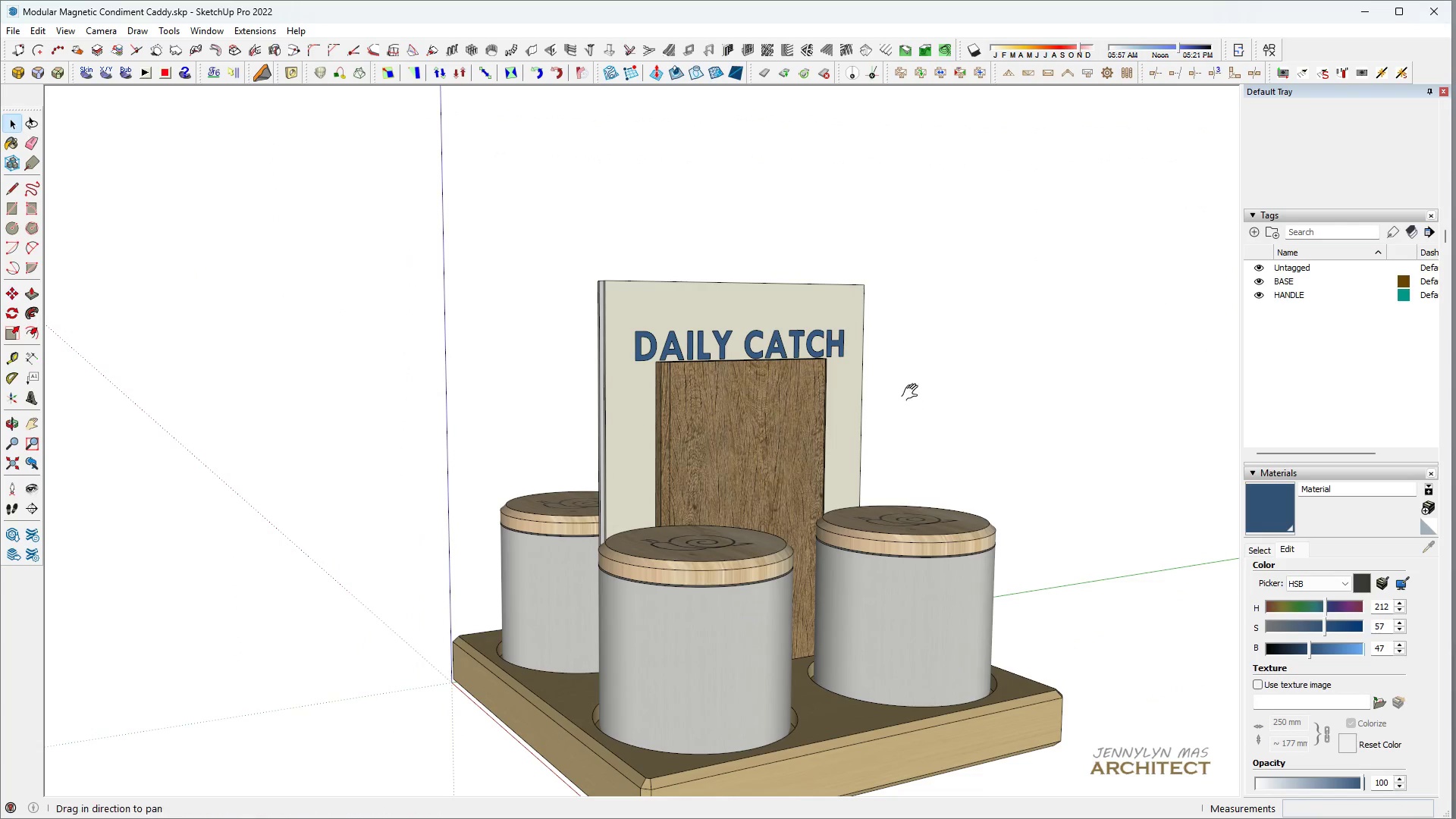 
type(HHH)
 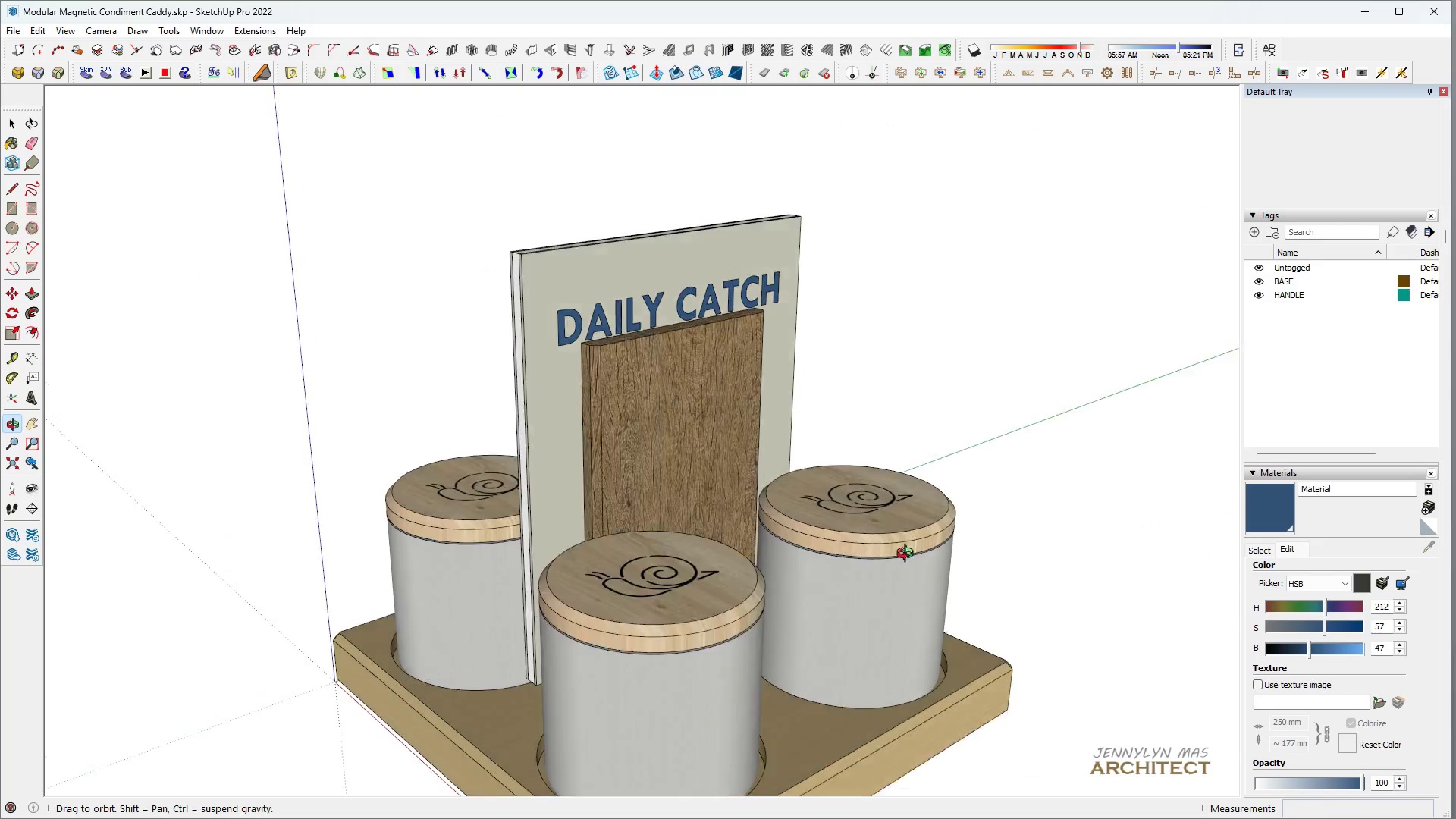 
left_click_drag(start_coordinate=[863, 427], to_coordinate=[808, 425])
 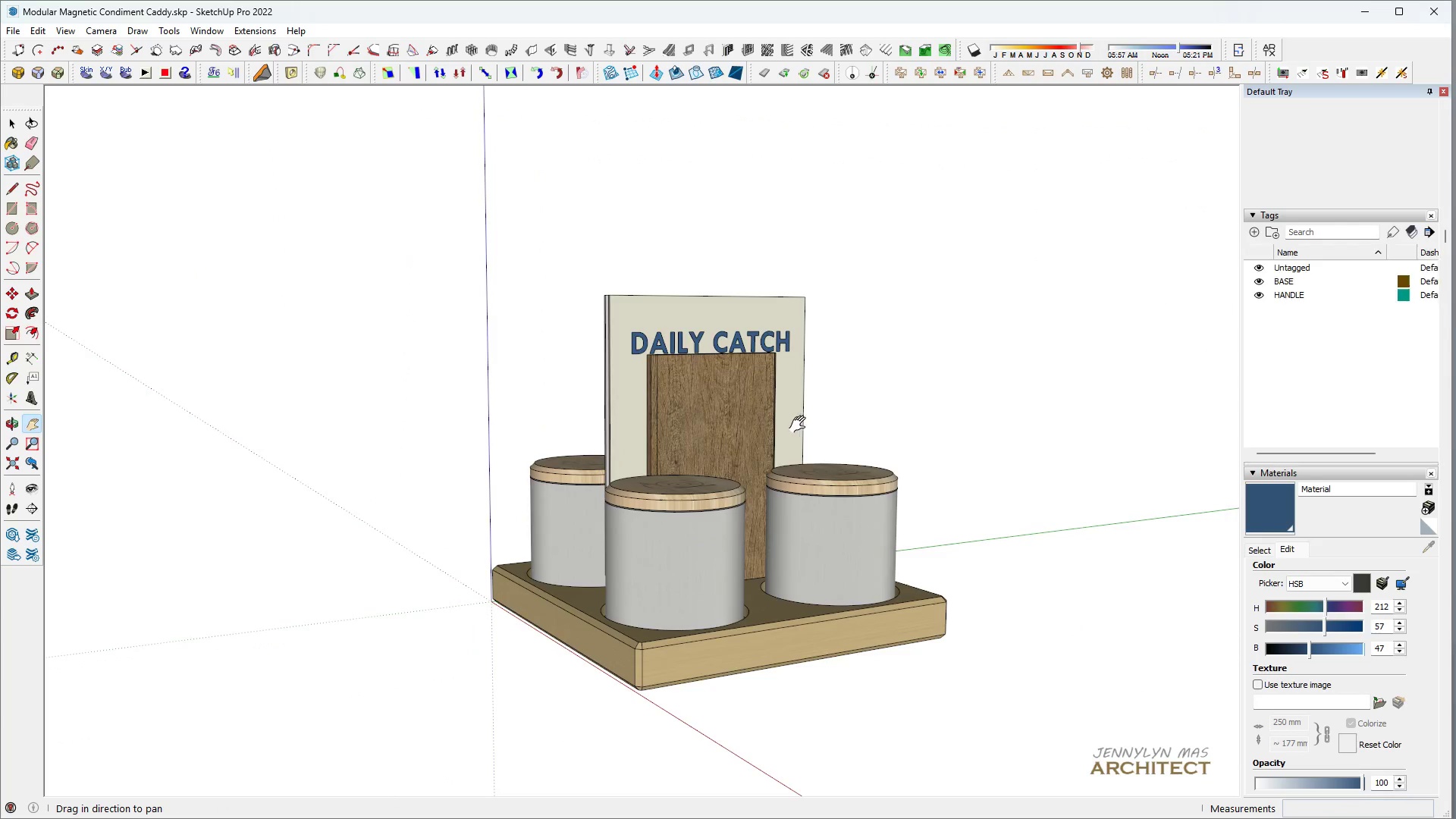 
scroll: coordinate [847, 344], scroll_direction: down, amount: 3.0
 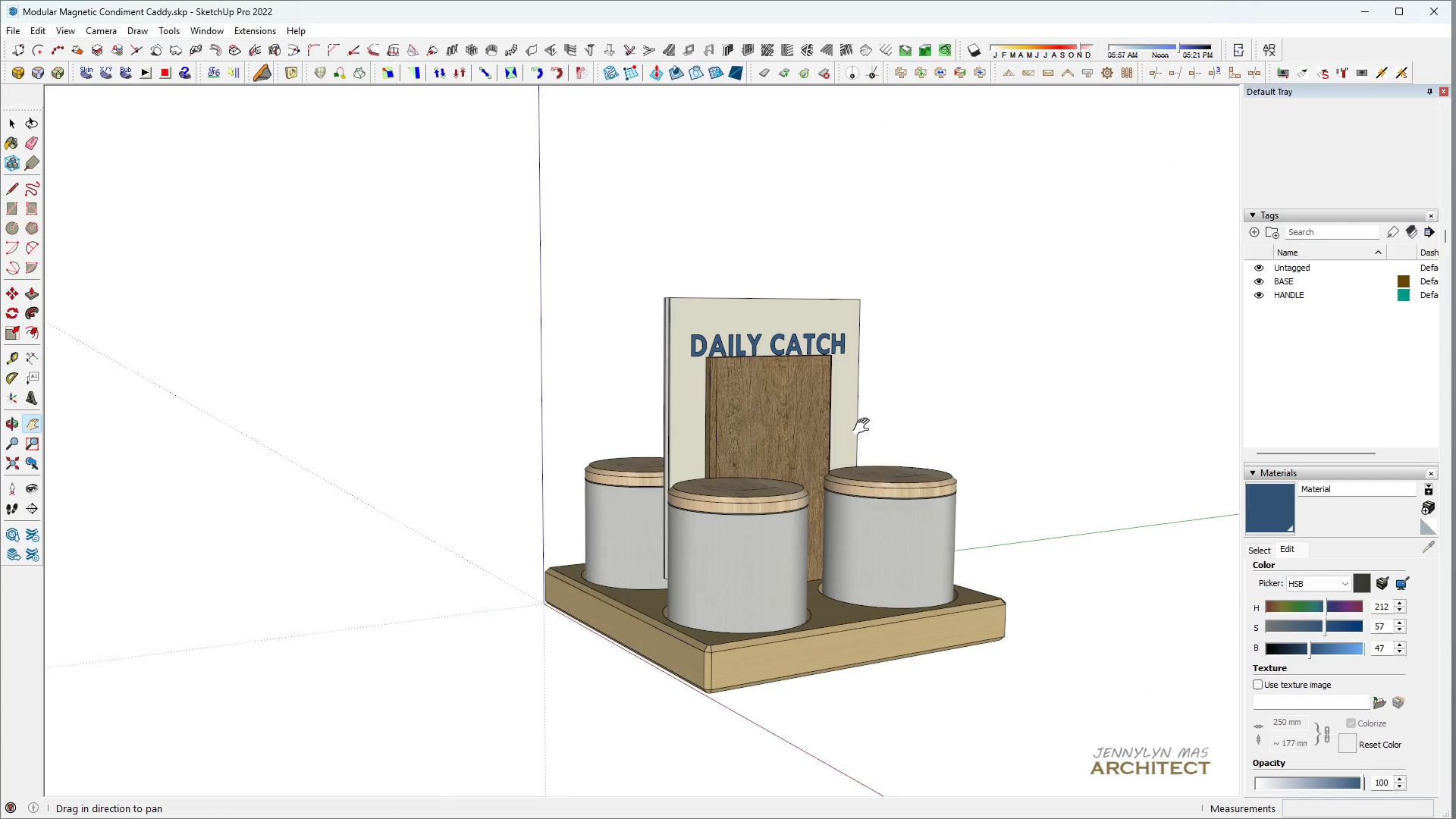 
type(HH)
 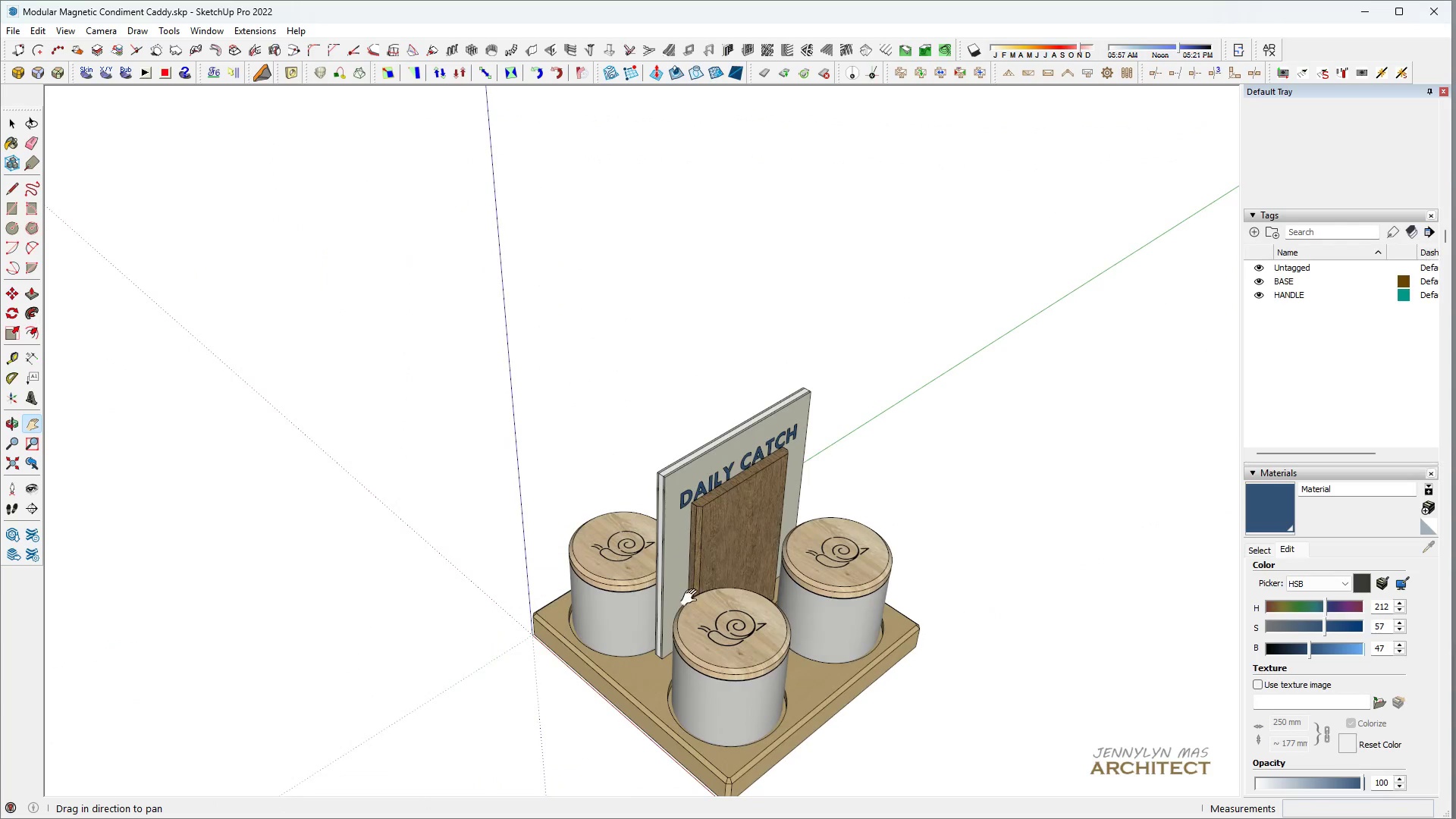 
left_click_drag(start_coordinate=[692, 596], to_coordinate=[634, 522])
 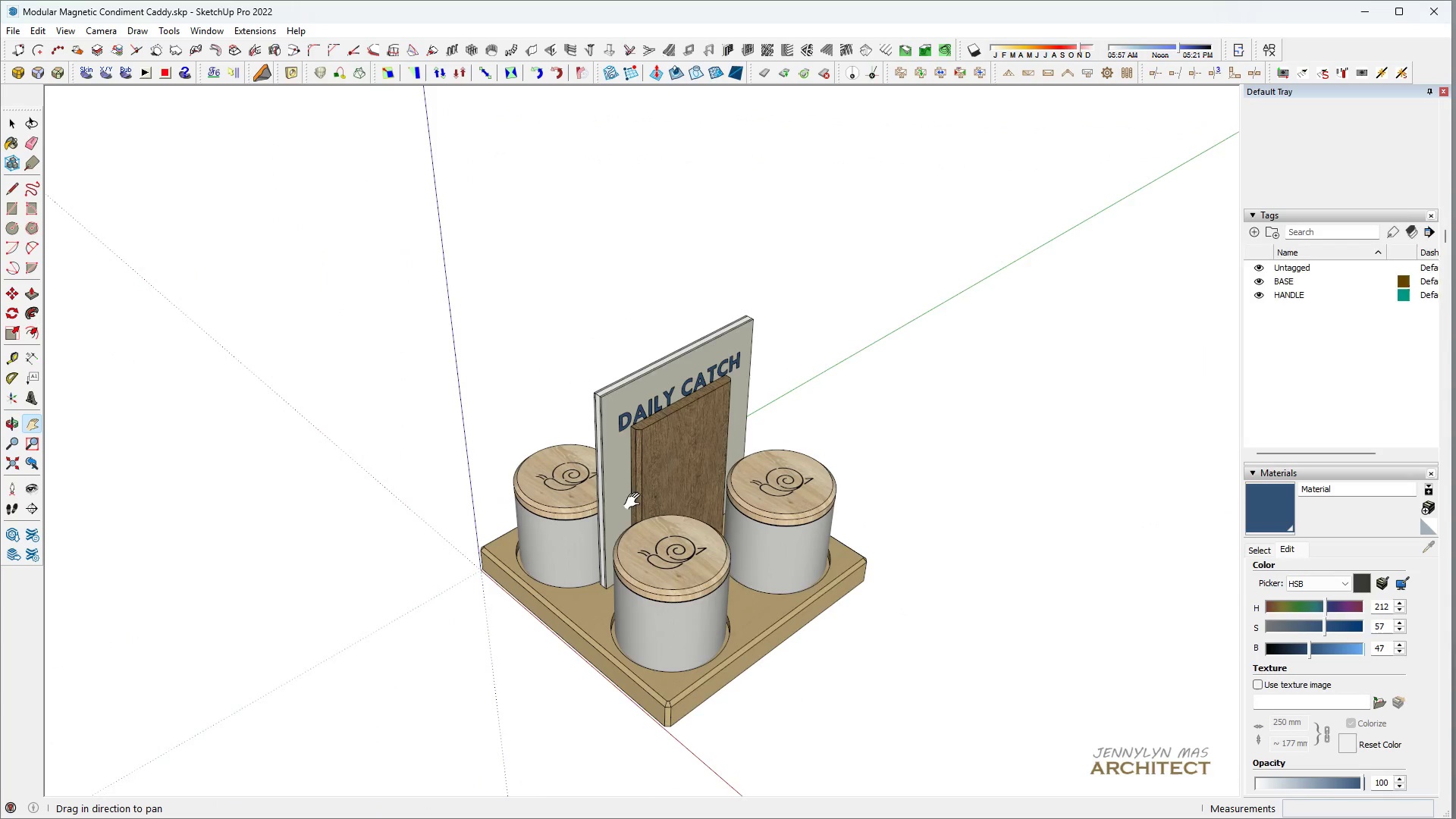 
scroll: coordinate [681, 537], scroll_direction: down, amount: 2.0
 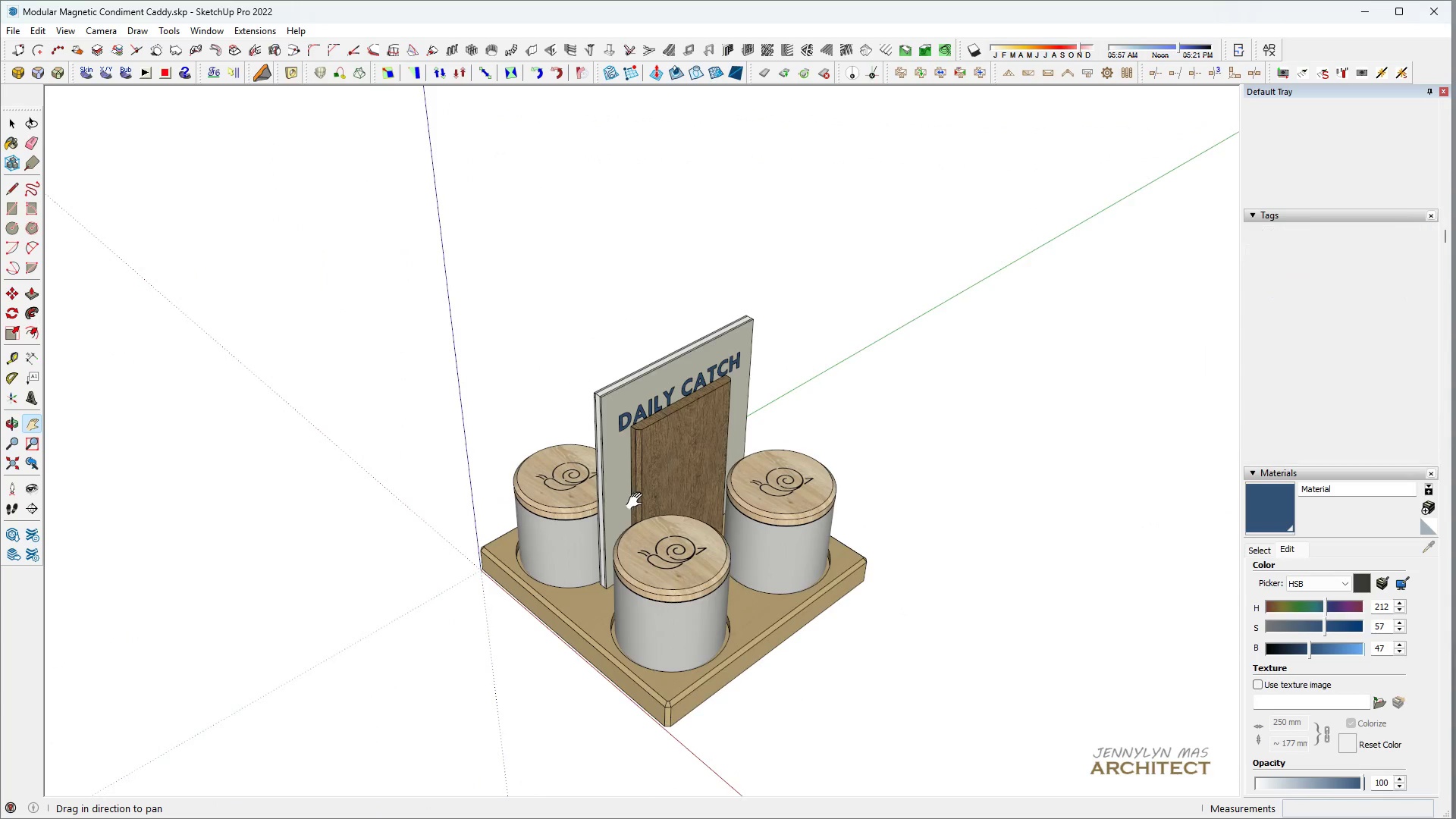 
key(H)
 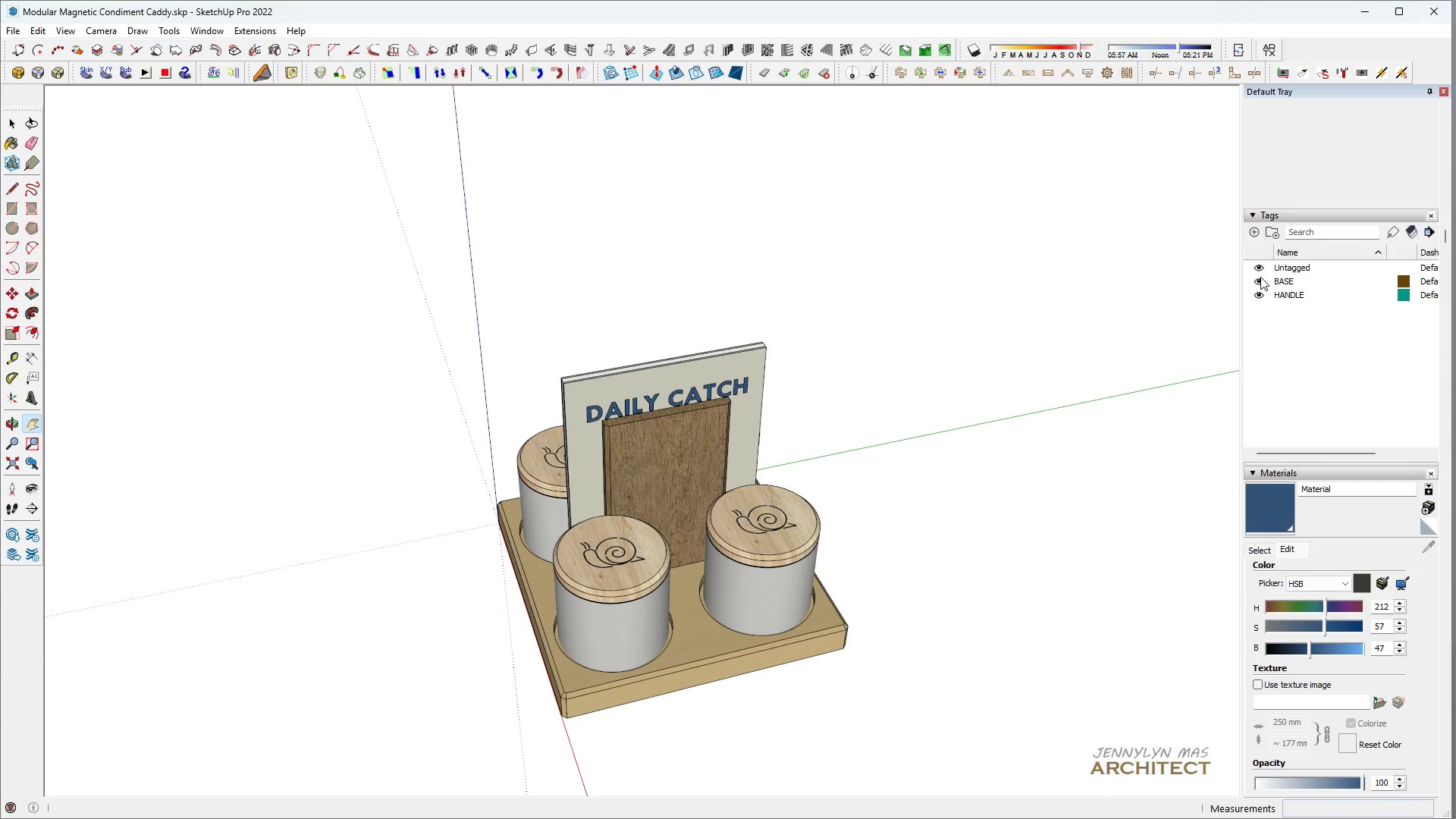 
wait(5.95)
 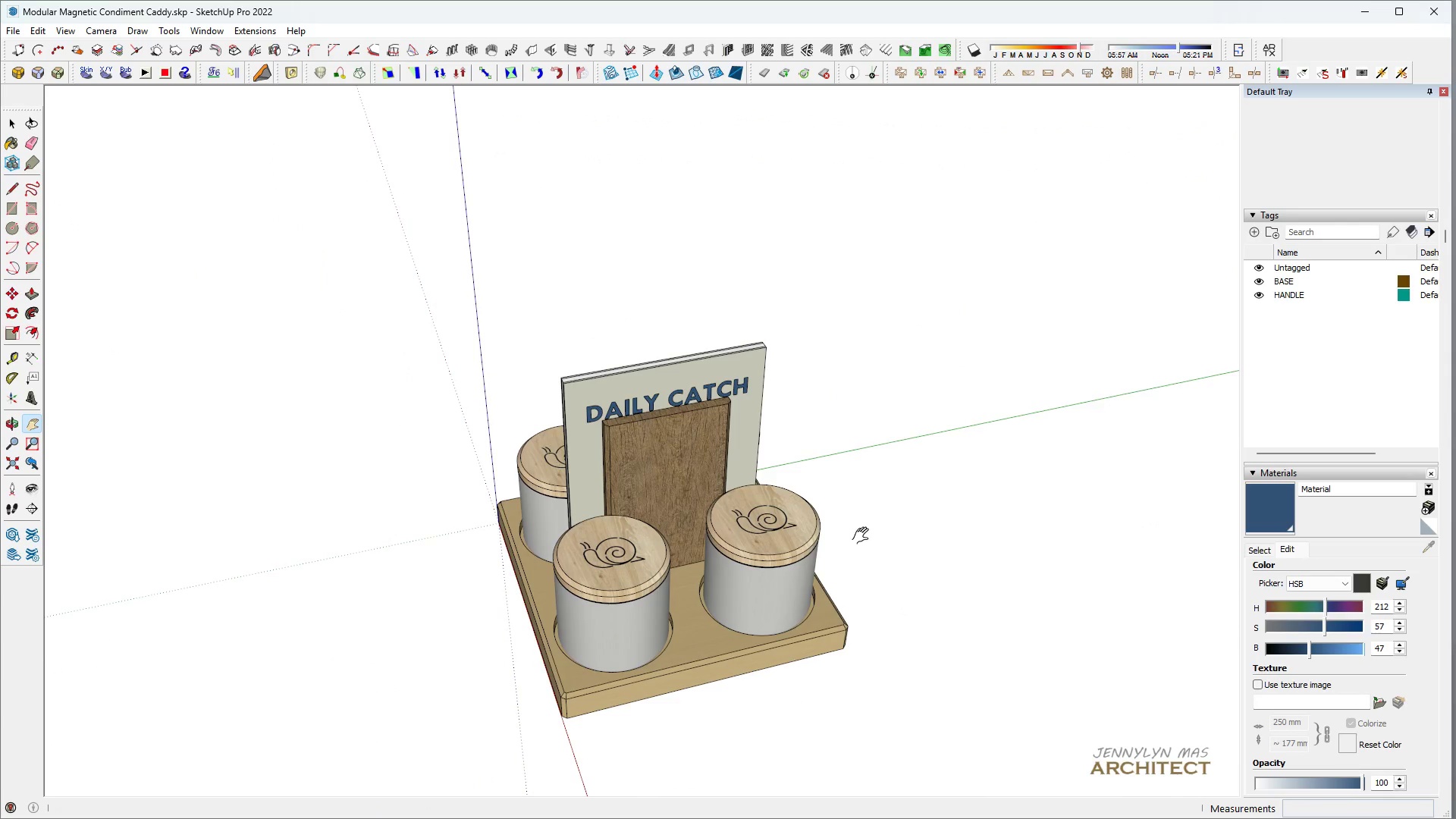 
left_click([956, 806])